 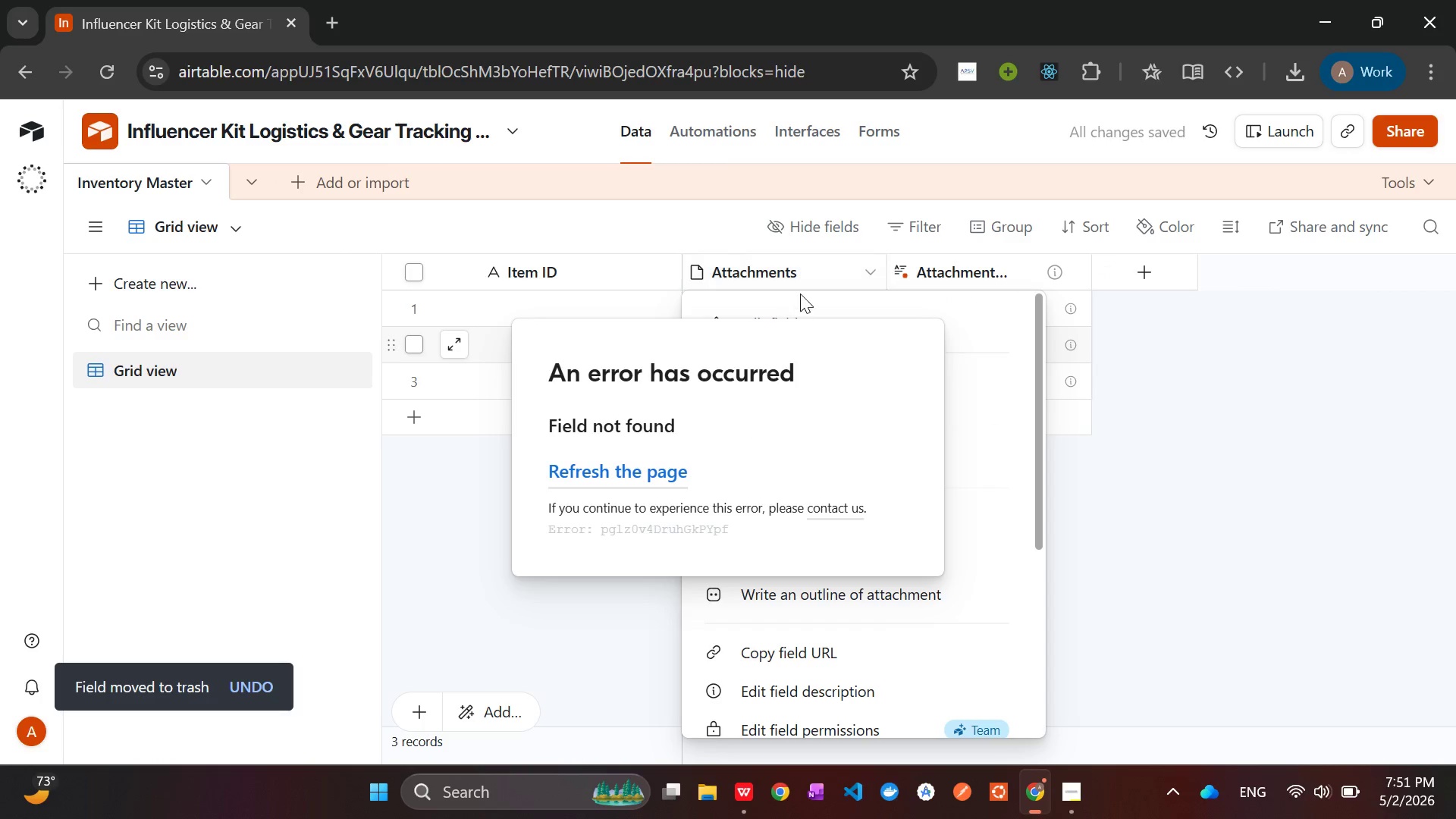 
left_click([796, 709])
 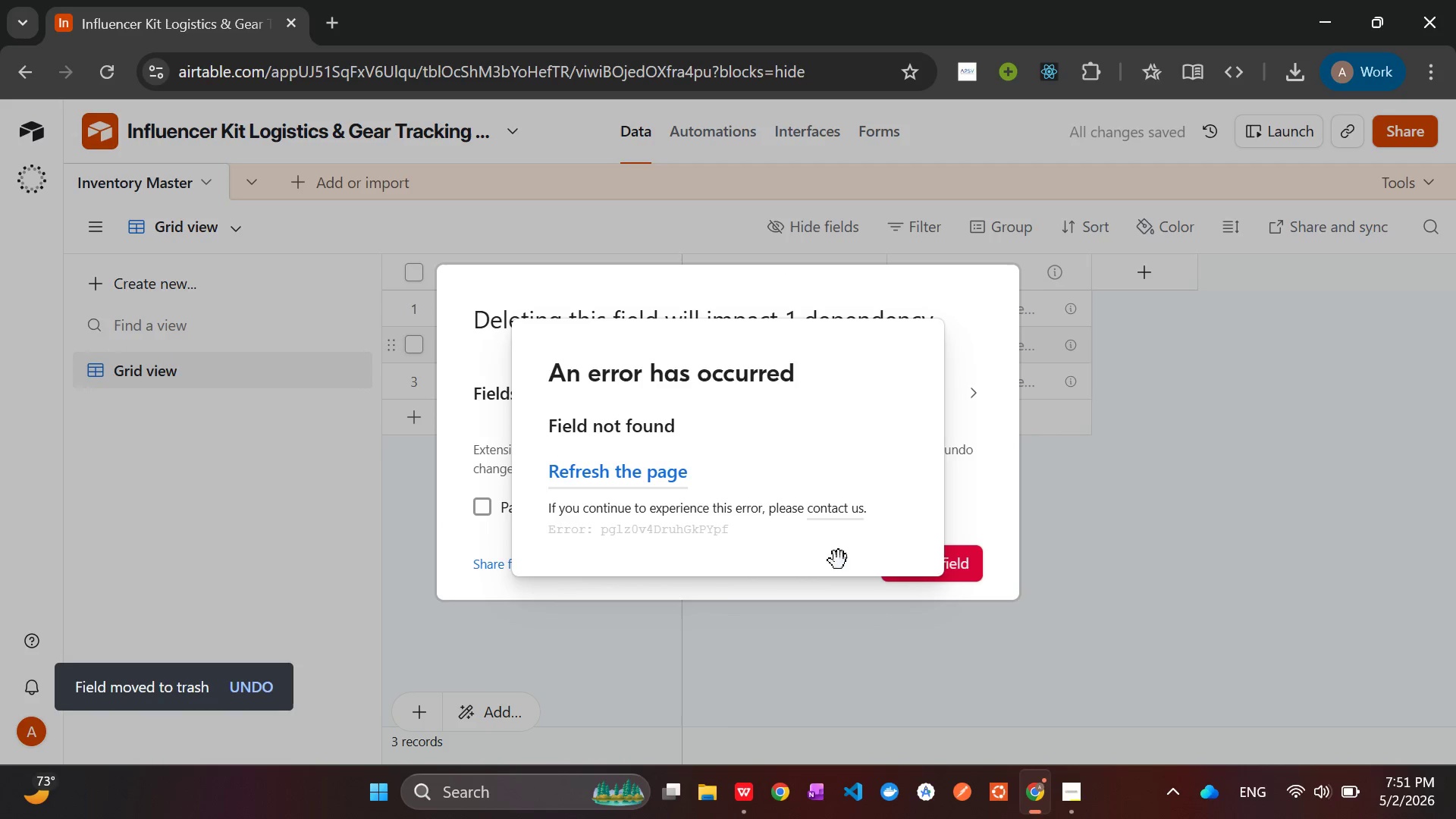 
left_click([958, 567])
 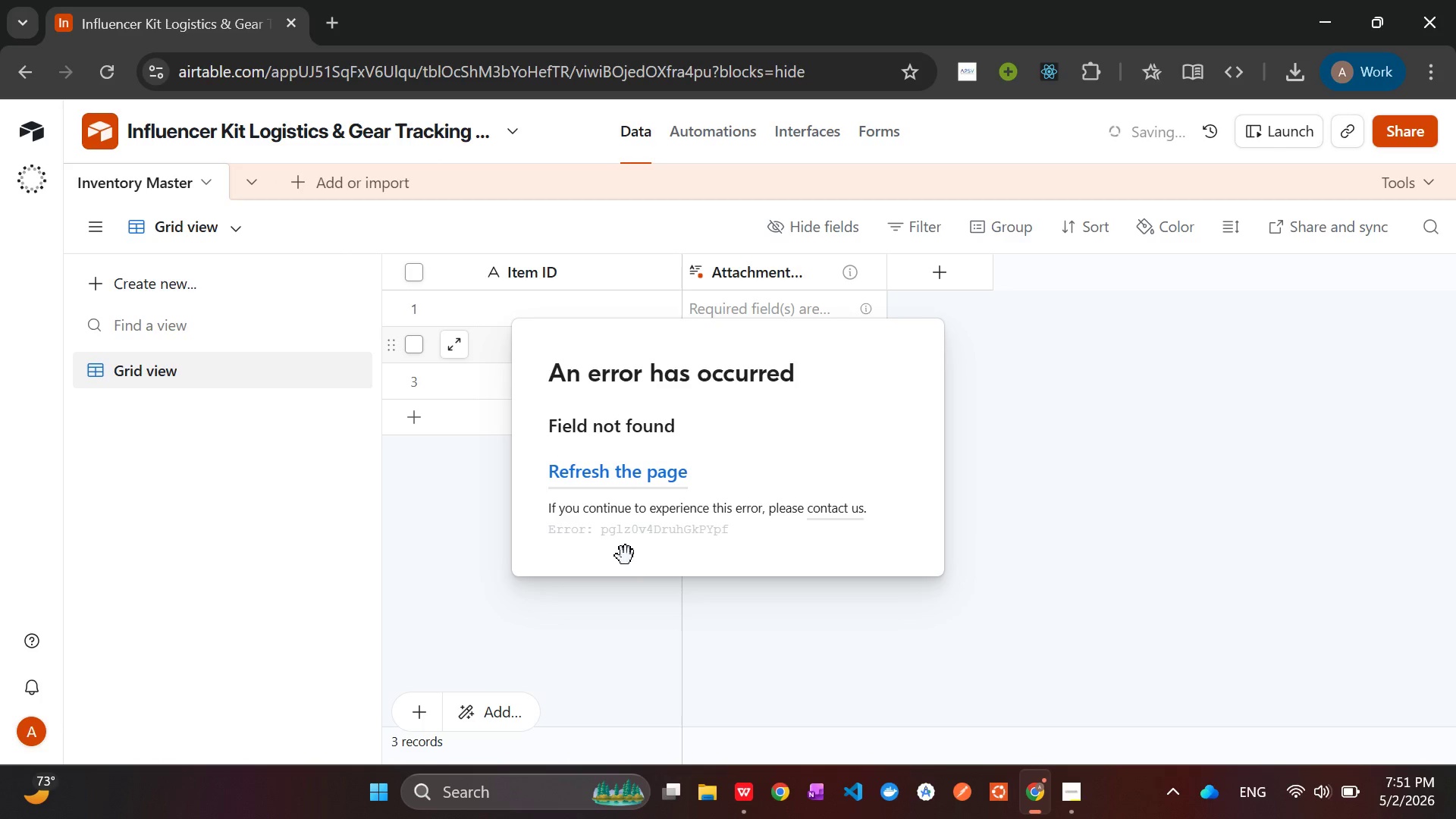 
left_click([853, 635])
 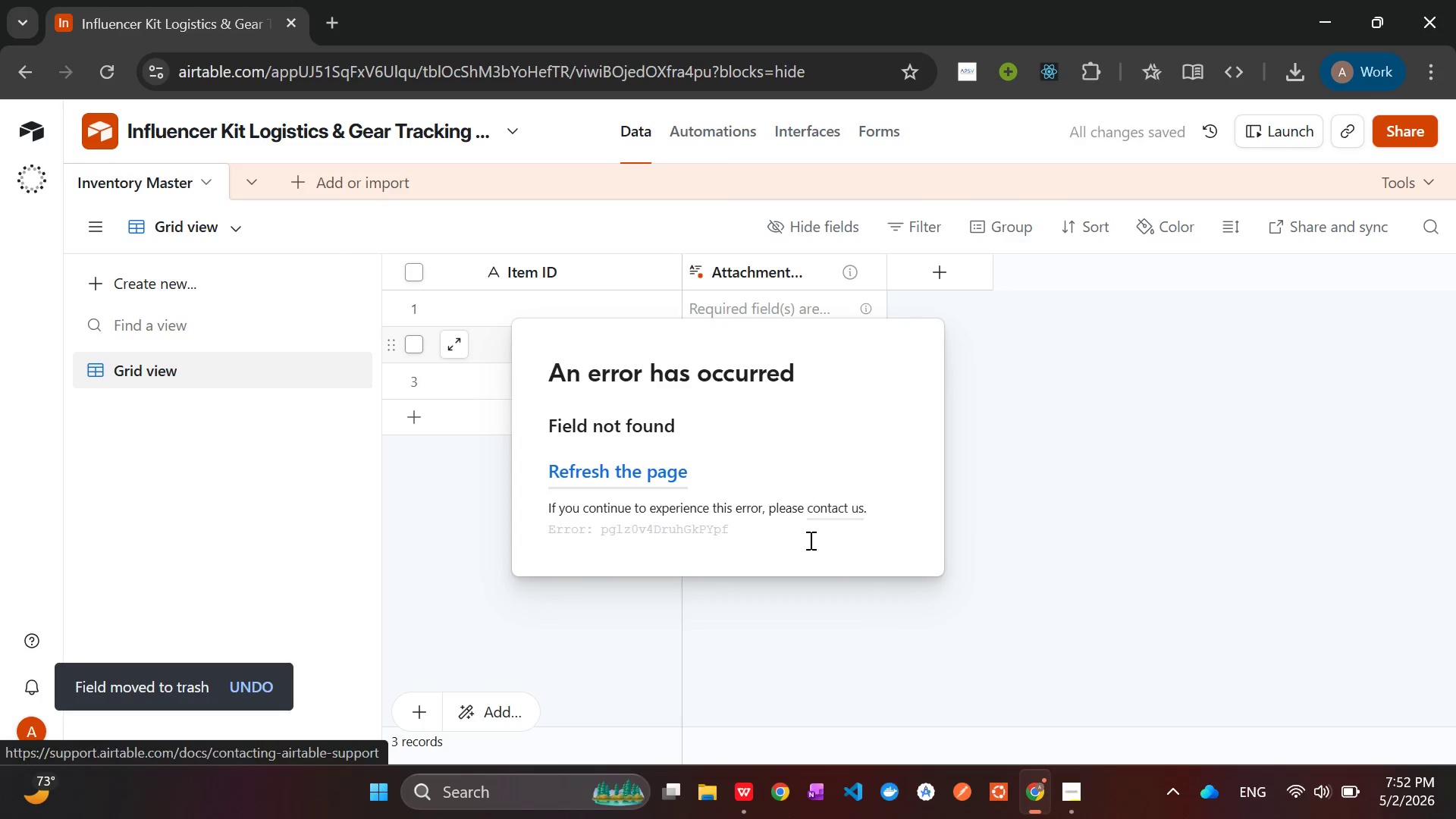 
wait(6.77)
 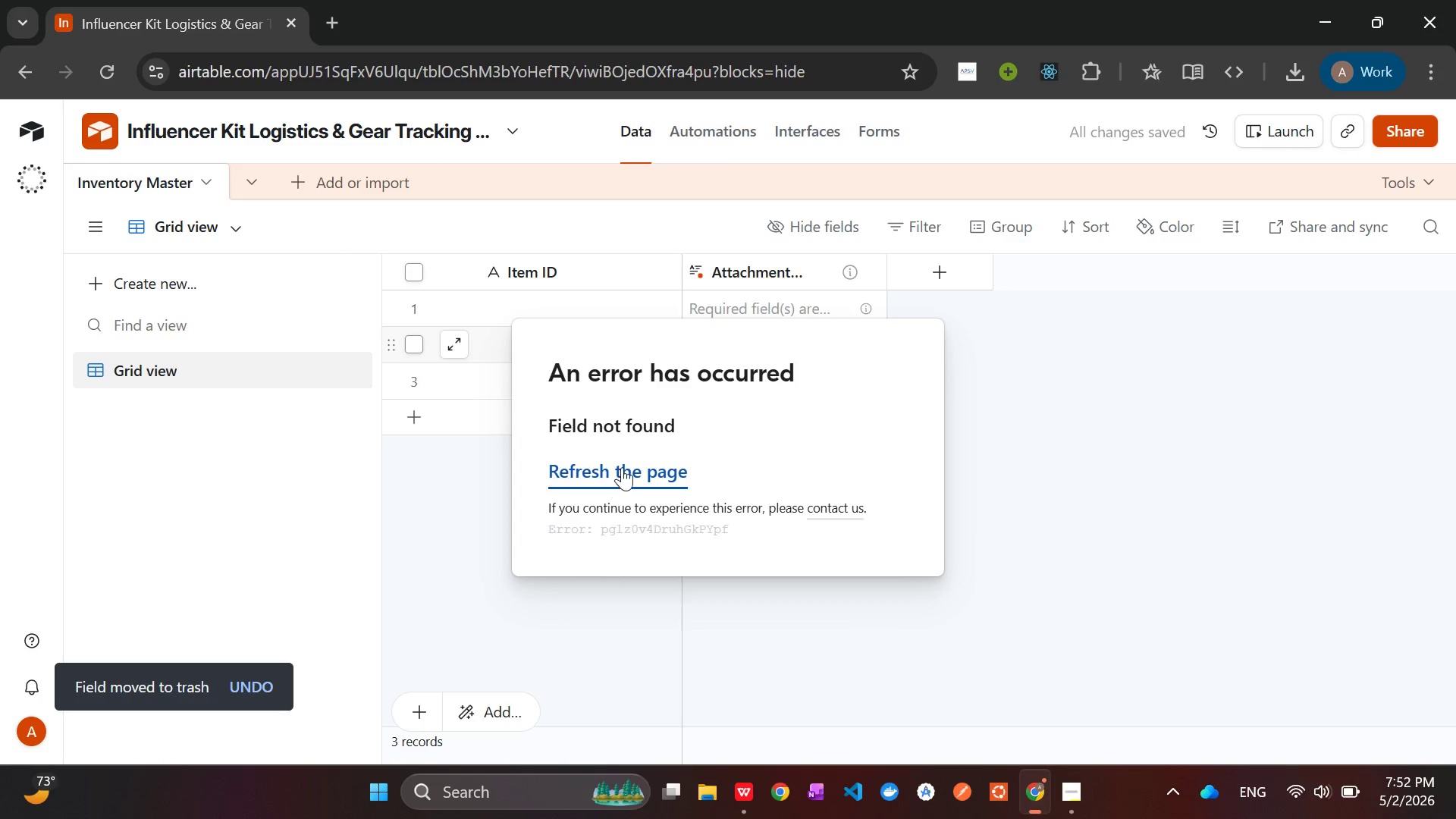 
left_click([1030, 639])
 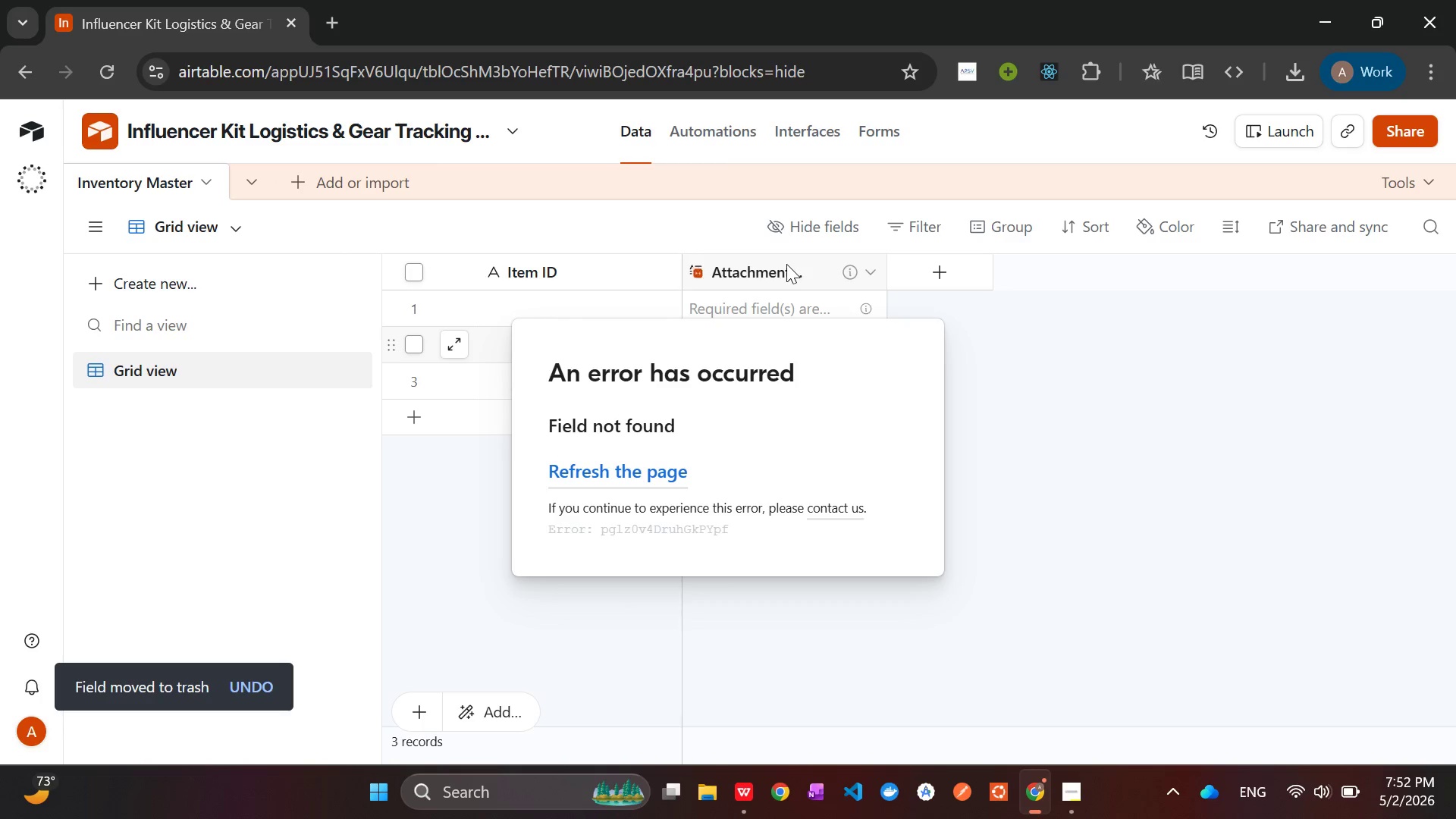 
right_click([786, 265])
 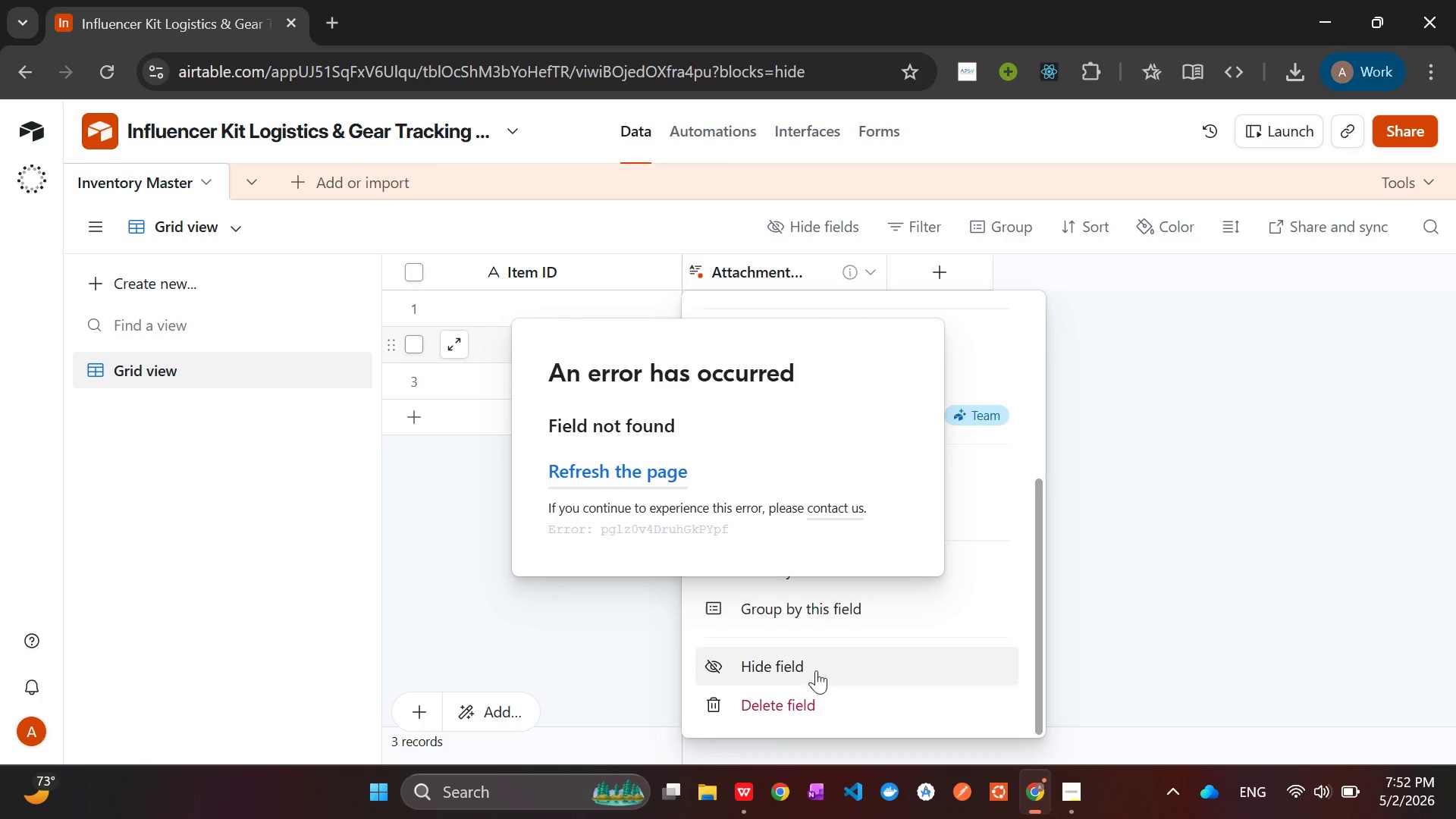 
left_click([795, 699])
 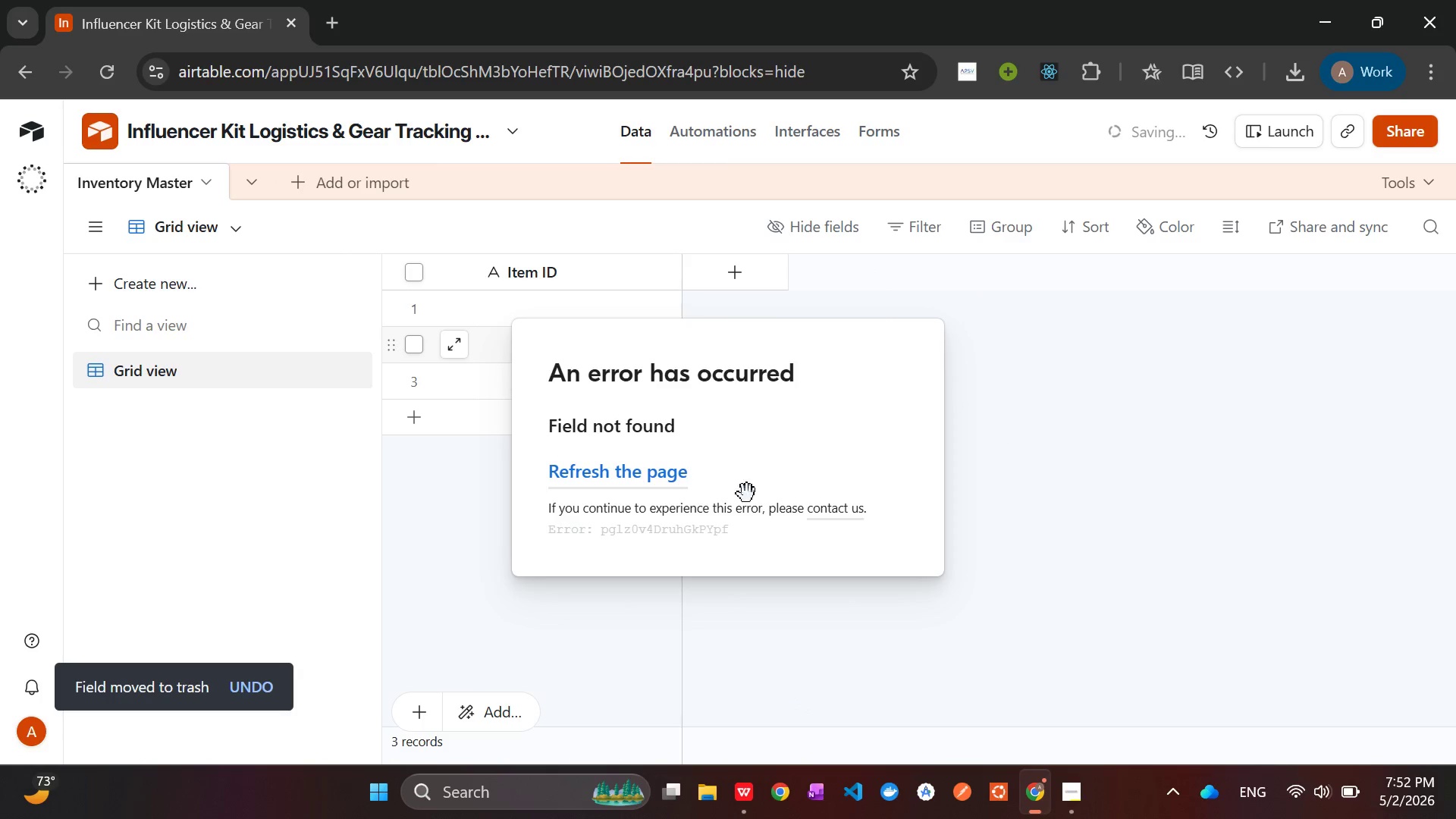 
left_click([630, 483])
 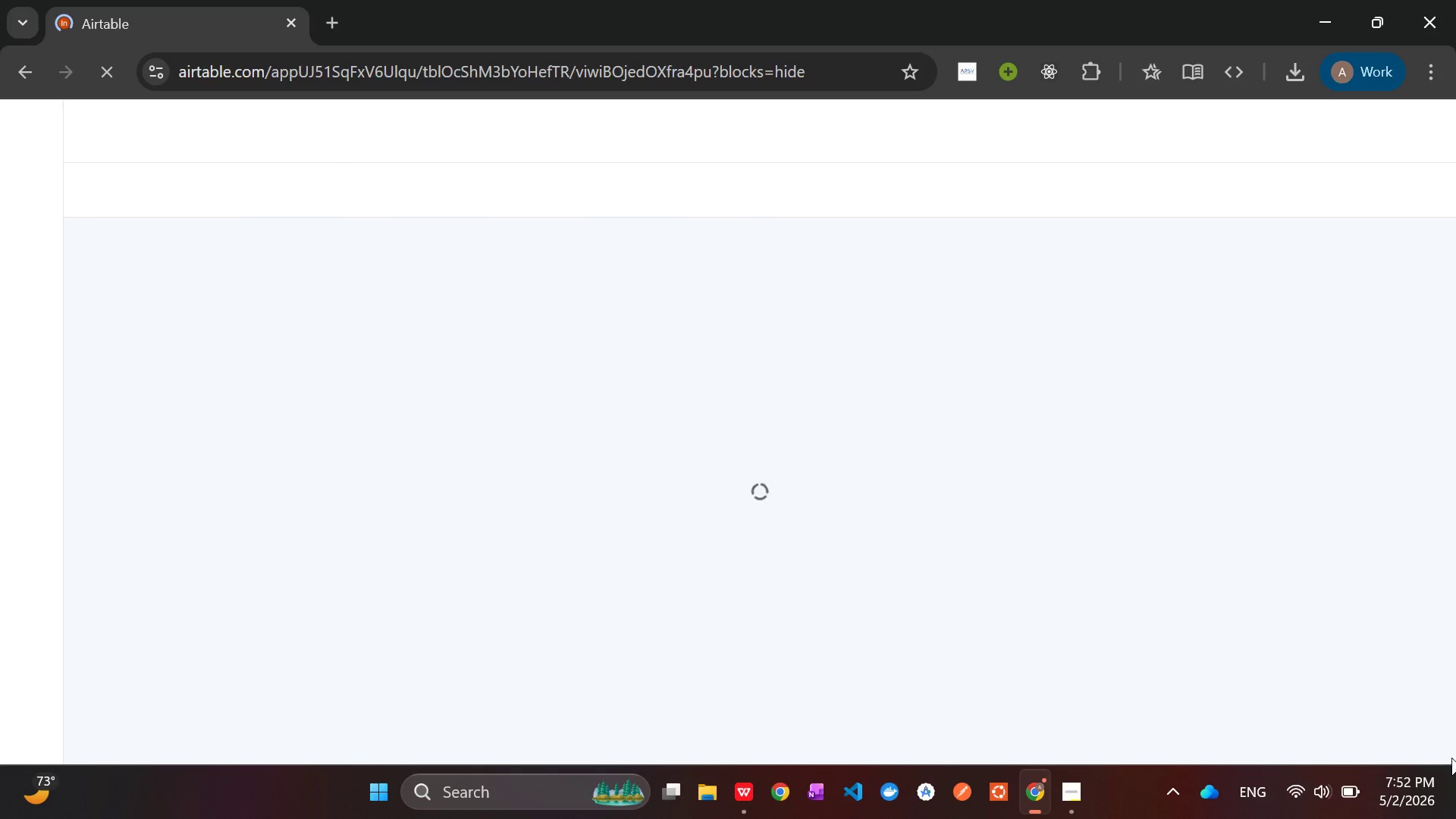 
left_click([1073, 793])